 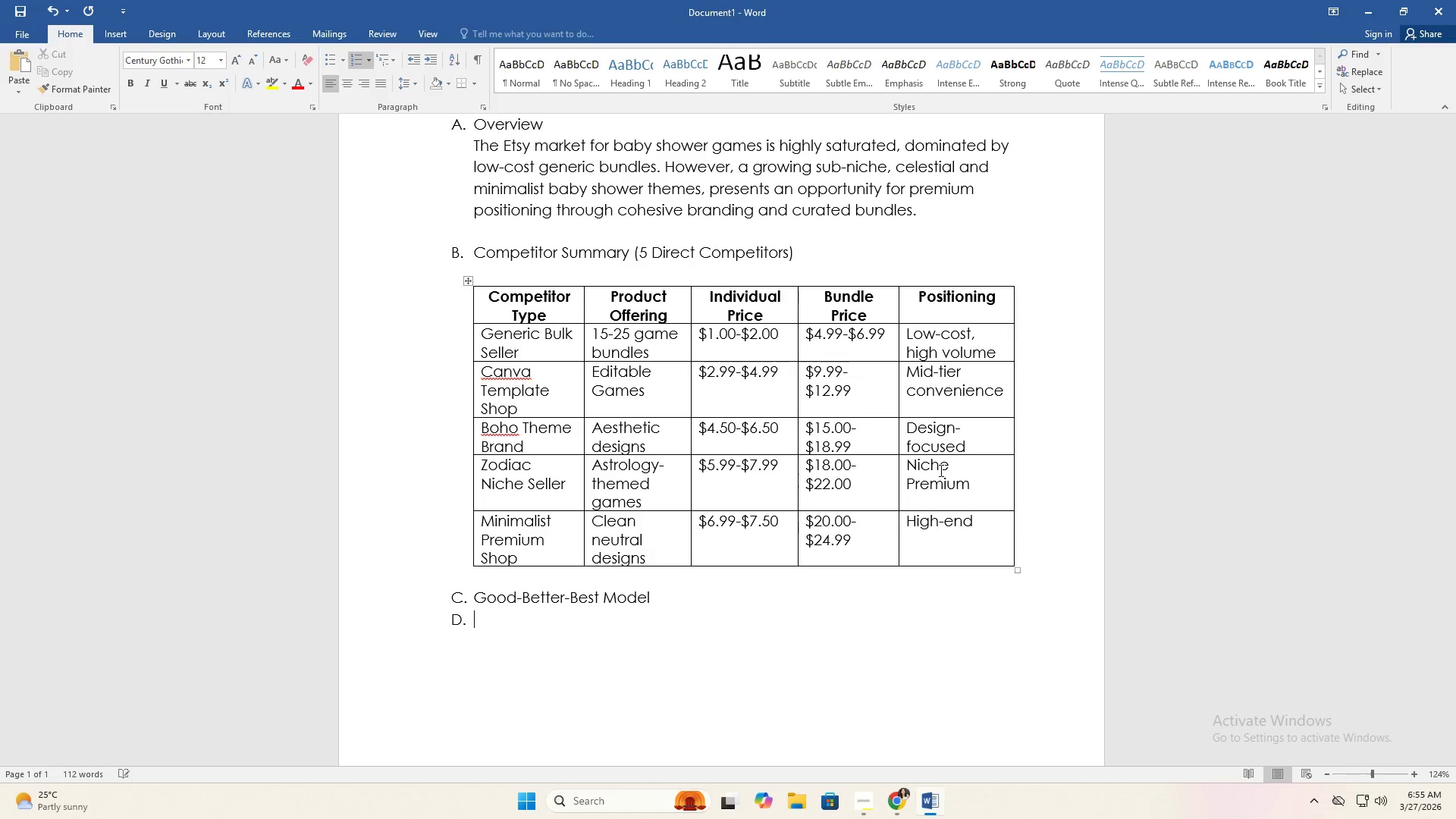 
key(Backspace)
 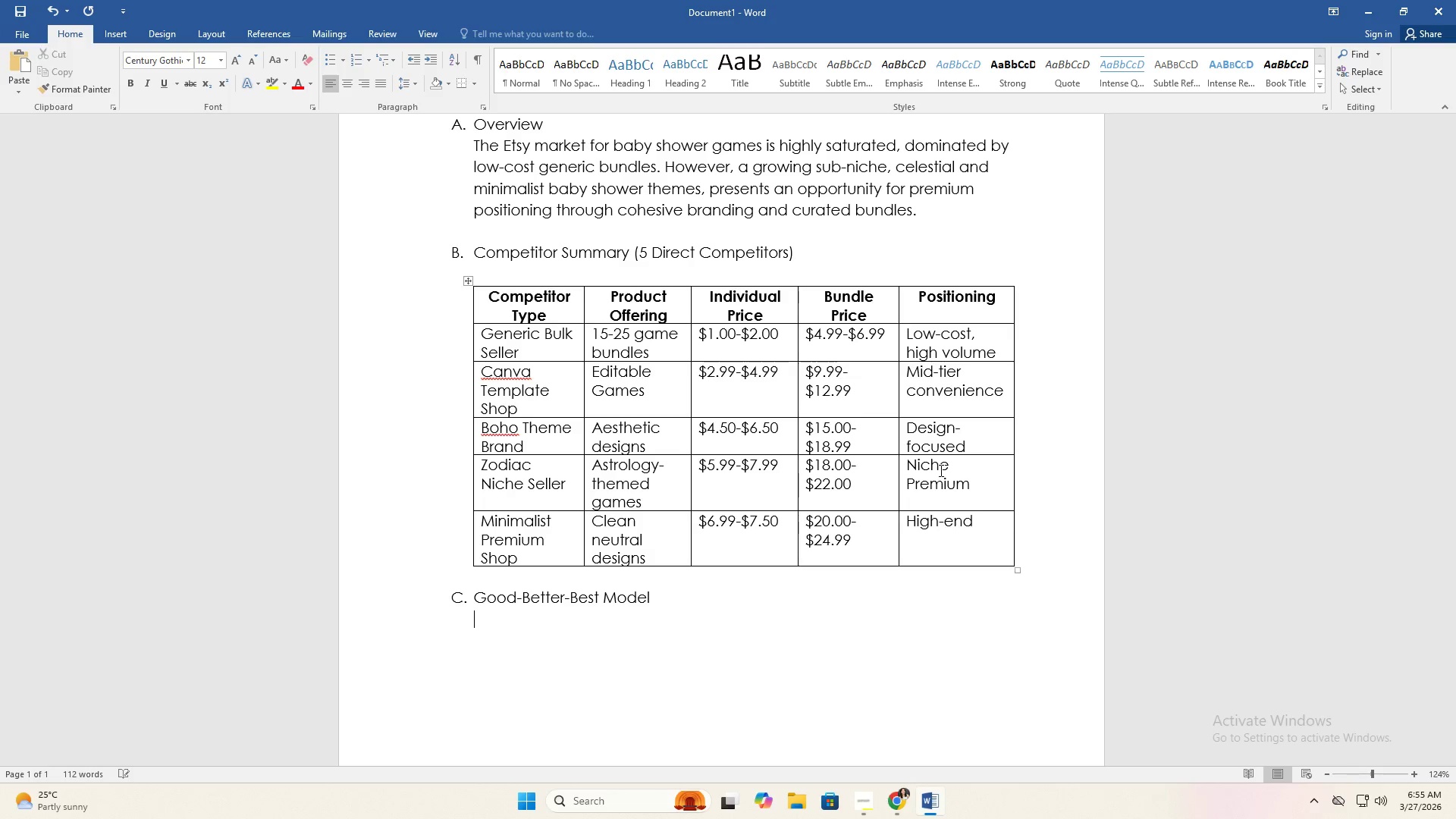 
key(Enter)
 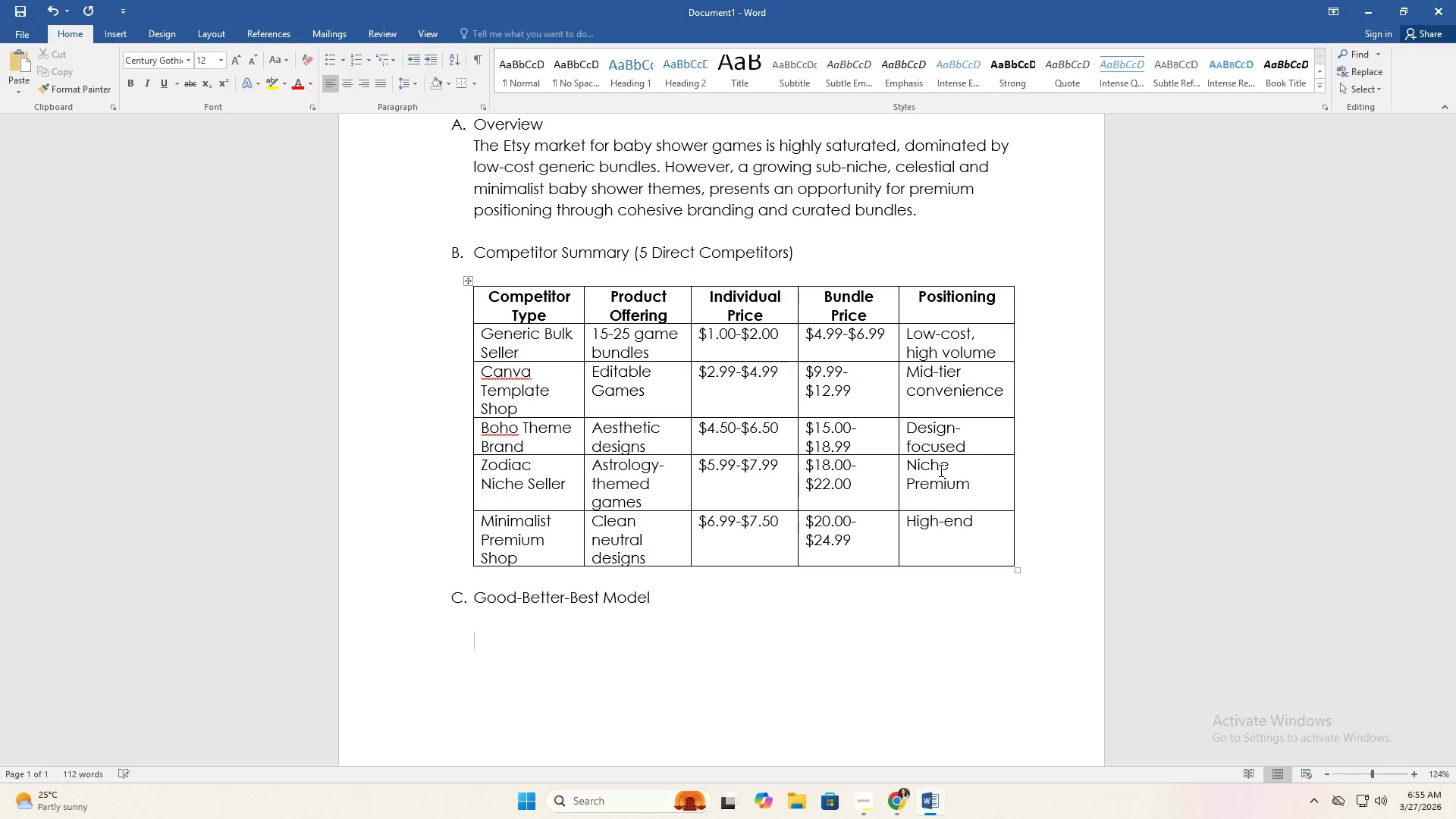 
key(Backspace)
 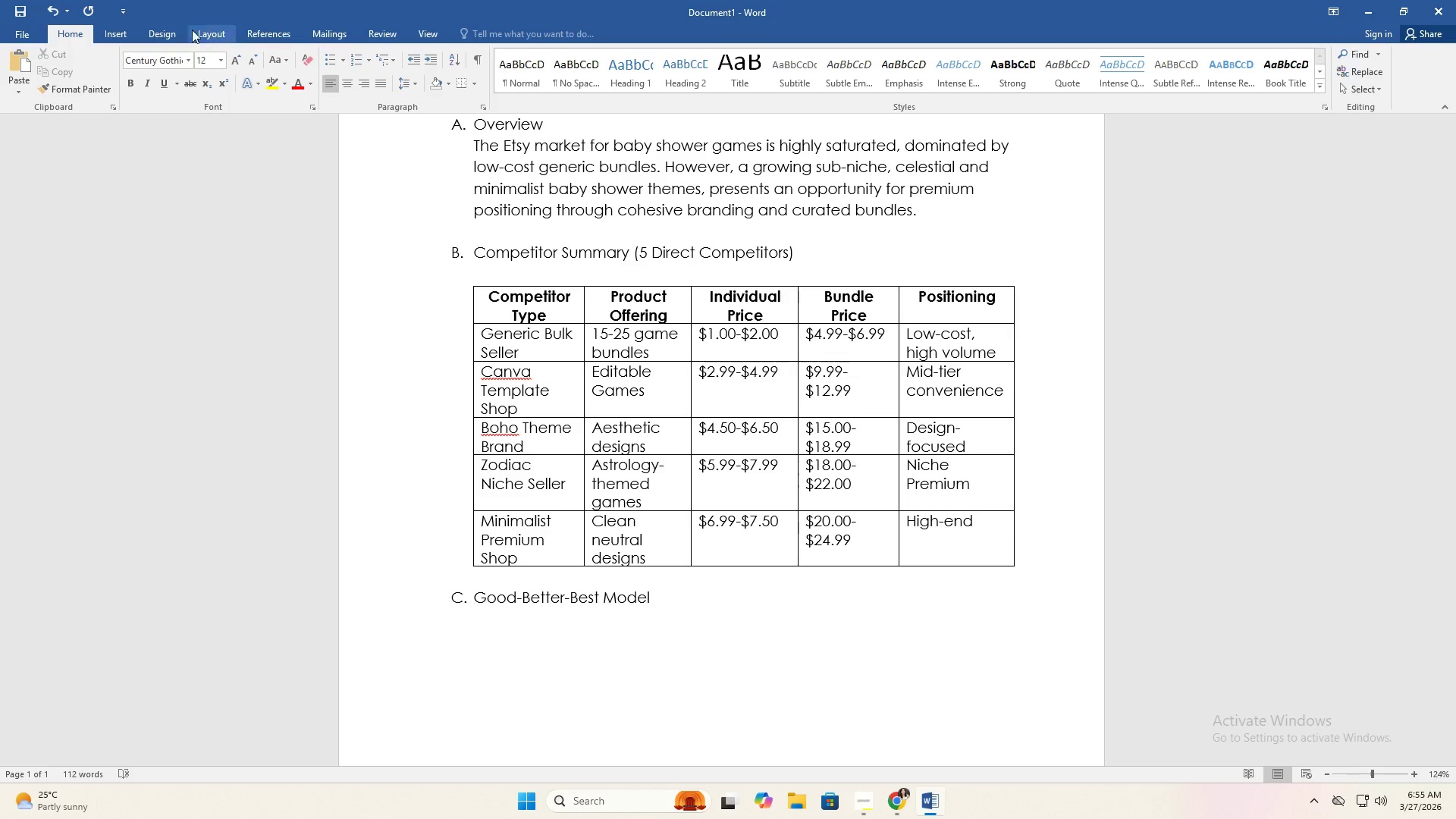 
left_click([112, 27])
 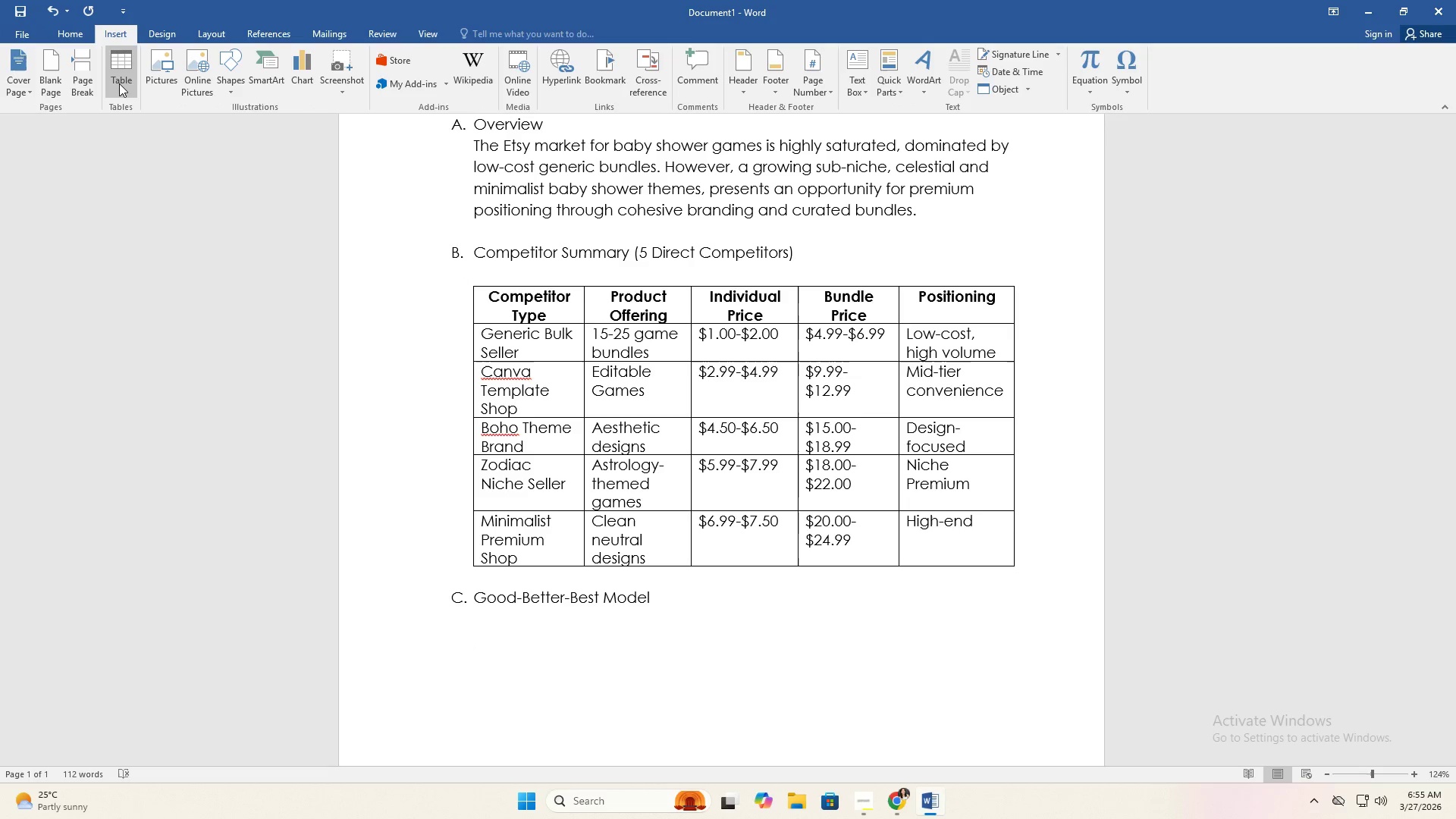 
left_click([122, 77])
 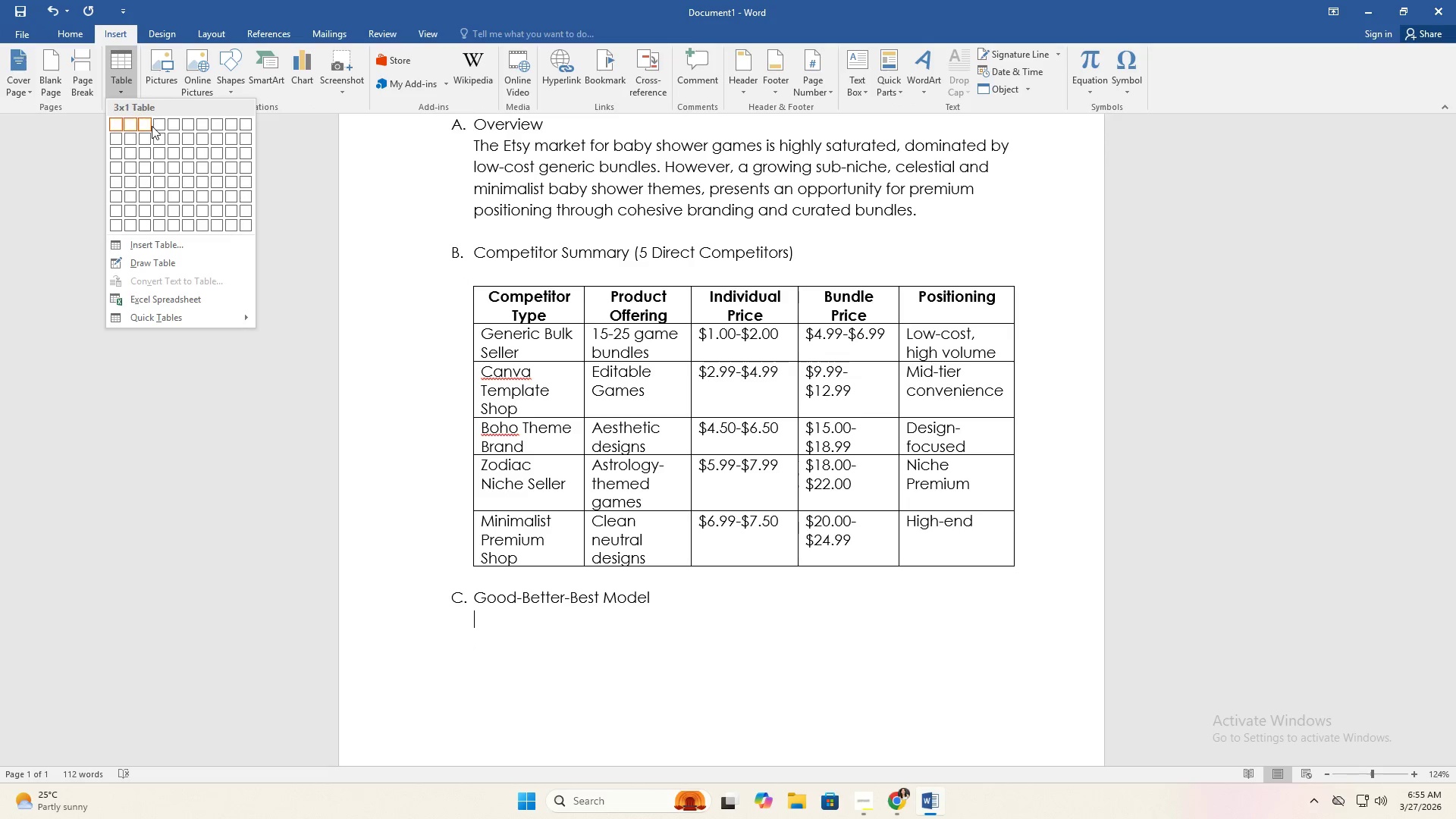 
mouse_move([134, 133])
 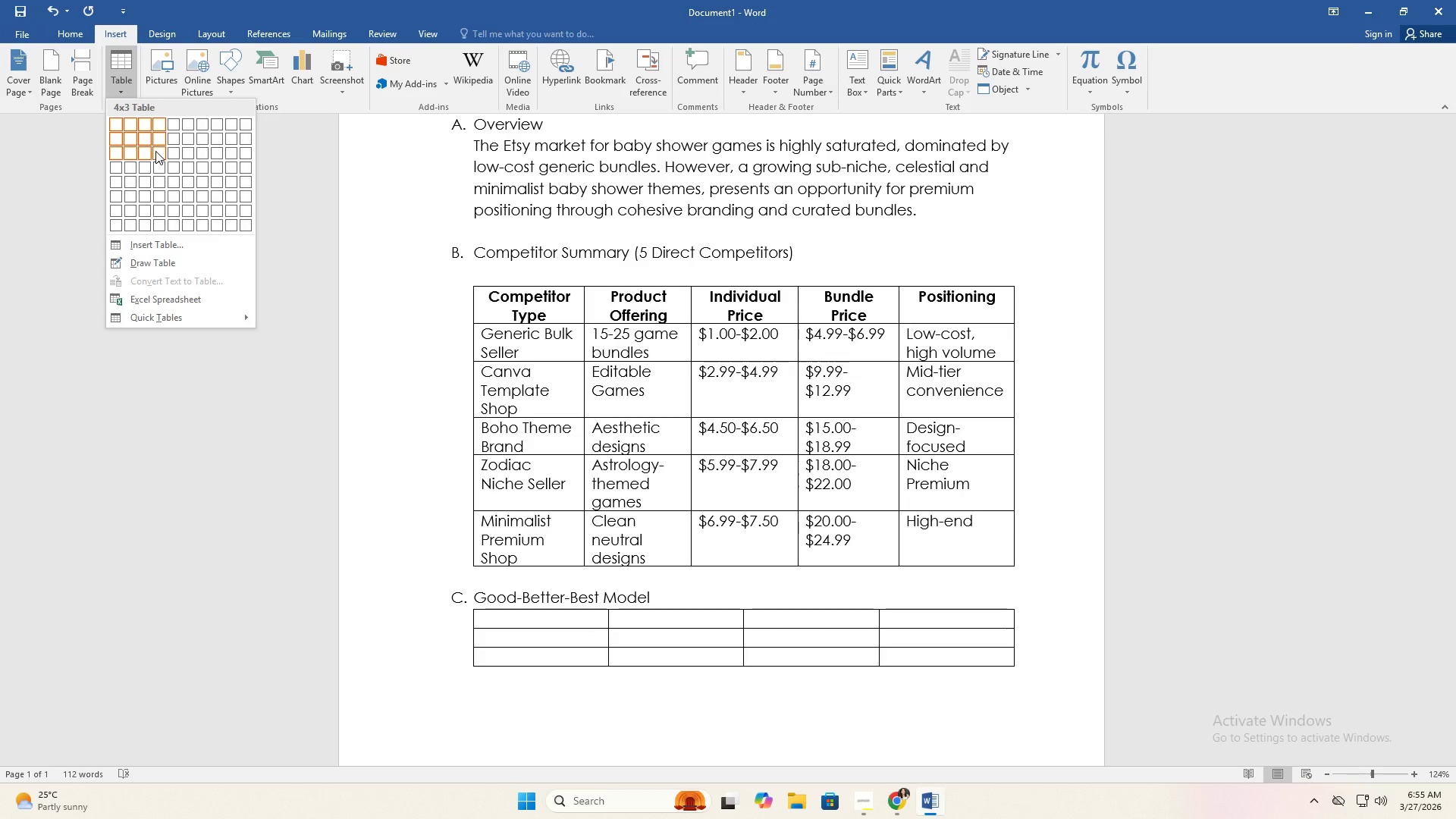 
left_click([158, 165])
 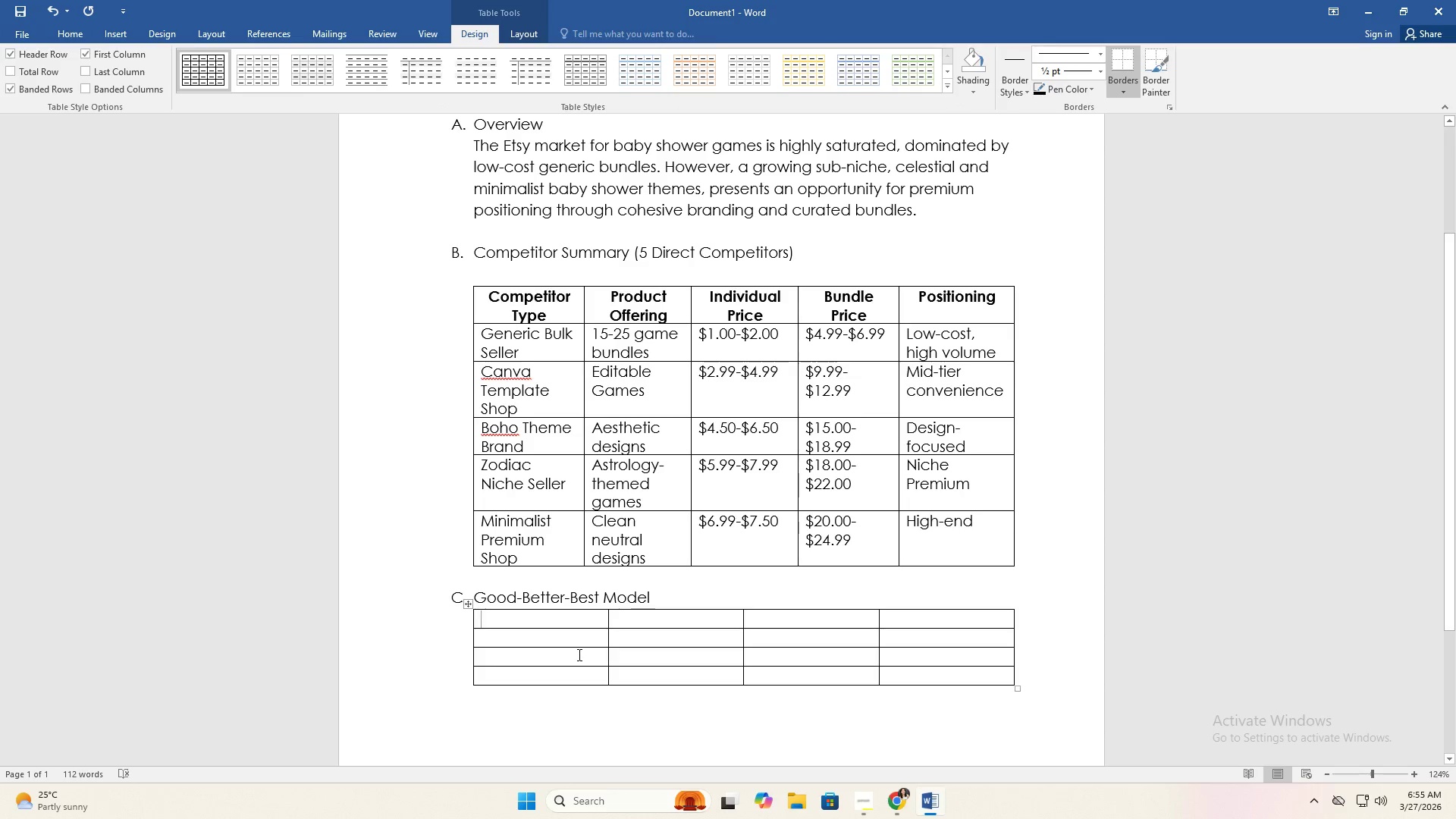 
type(Tier)
key(Tab)
type(Product)
key(Tab)
type(Price)
key(Tab)
type(Purpose)
key(Tab)
type(GOOD)
key(Tab)
type(Single Game)
key(Tab)
type($3.49)
key(Tab)
type(Entry P)
key(Backspace)
type(point)
key(Tab)
type(BETTER)
key(Tab)
type(3-Game Mini nPack)
key(Backspace)
key(Backspace)
key(Backspace)
key(Backspace)
key(Backspace)
type(Pack)
key(Tab)
type($7.99)
 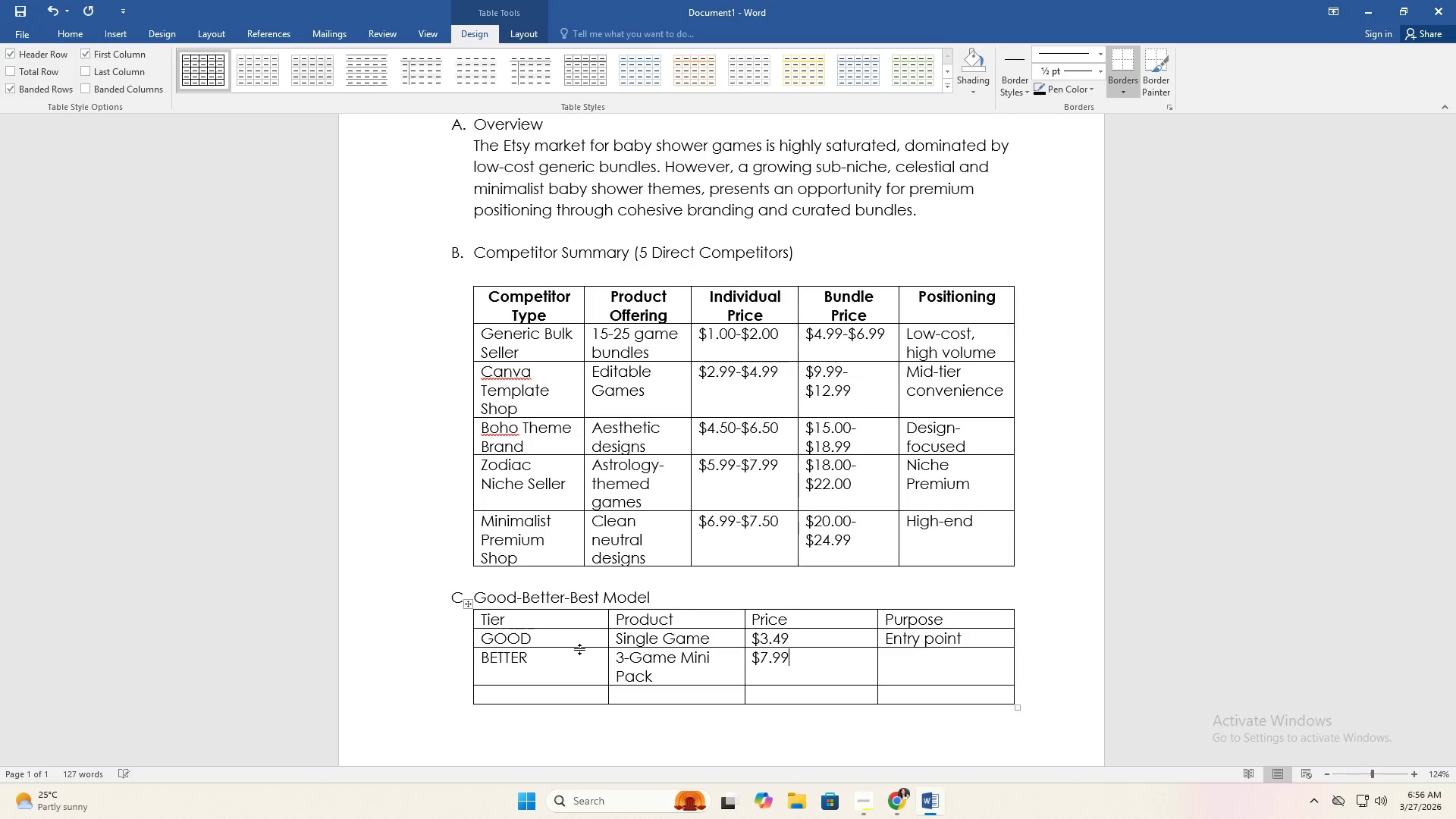 
key(Tab)
type(Value driver)
key(Tab)
type(BEST)
key(Tab)
type(Full Nebula Suite (10=)
key(Backspace)
type(=)
key(Backspace)
type(+))
key(Tab)
type($18)
key(Backspace)
type(7.99)
key(Tab)
type(Proft)
key(Backspace)
type(it maximizer)
 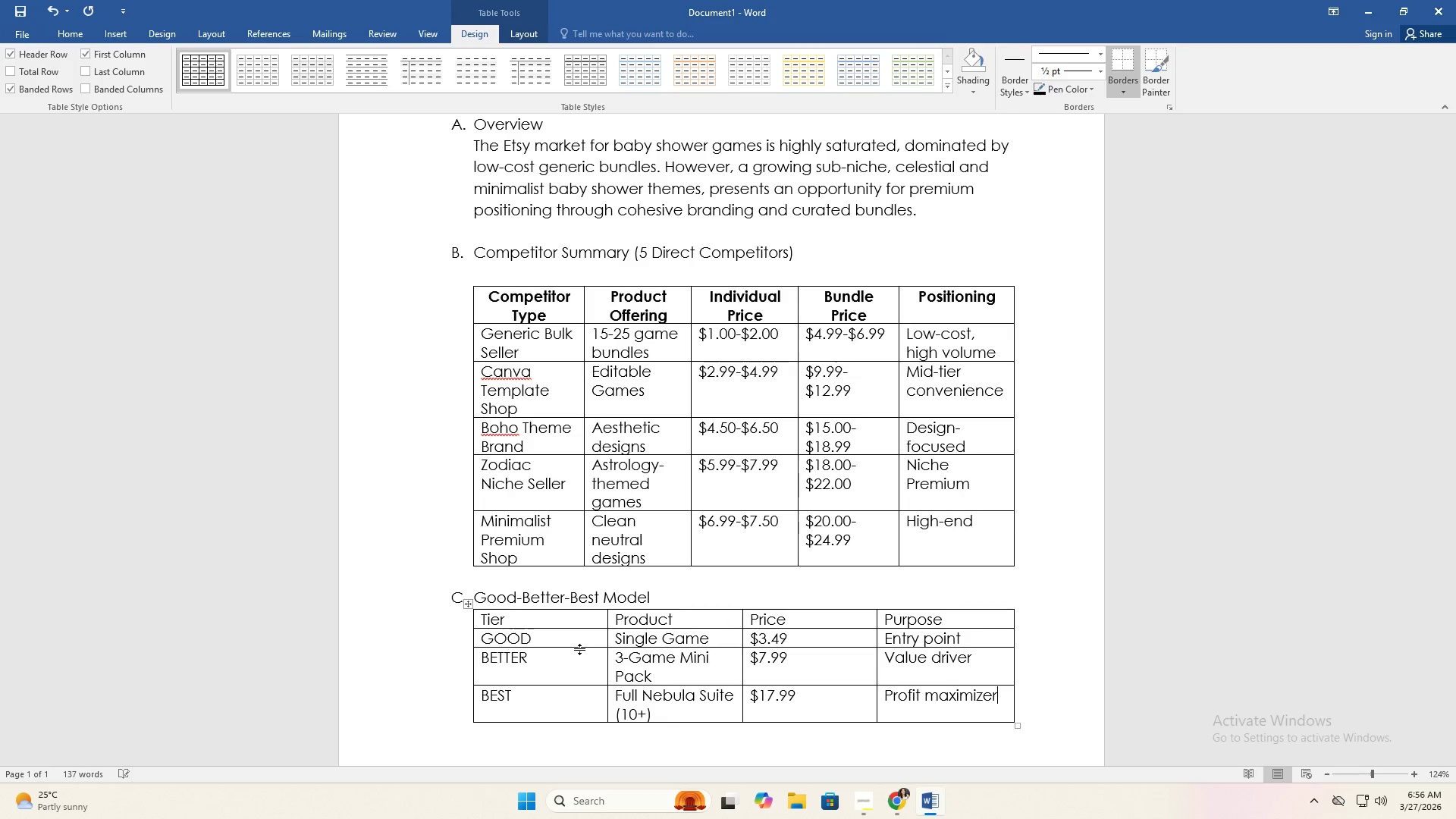 
left_click([487, 619])
 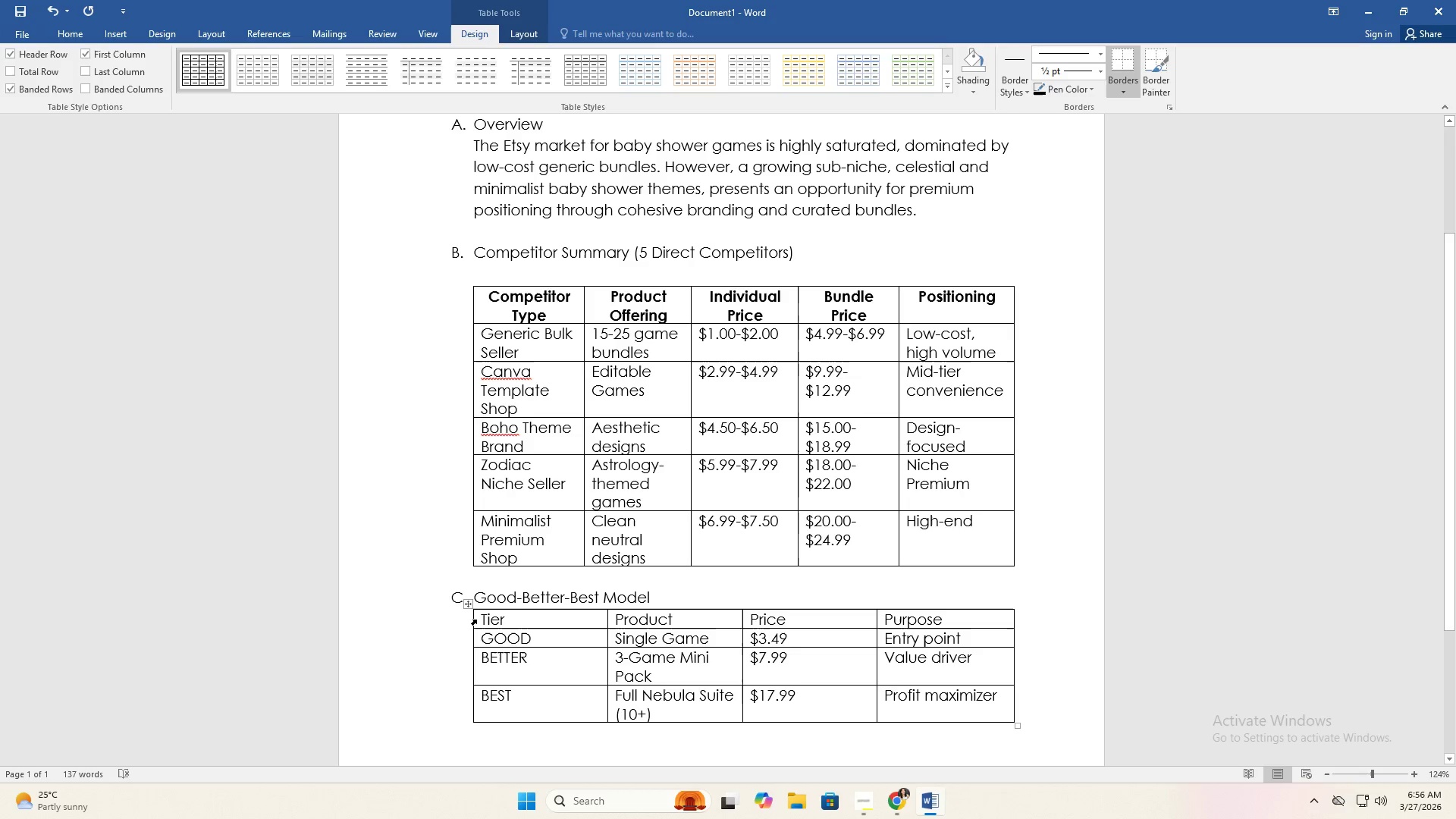 
double_click([476, 620])
 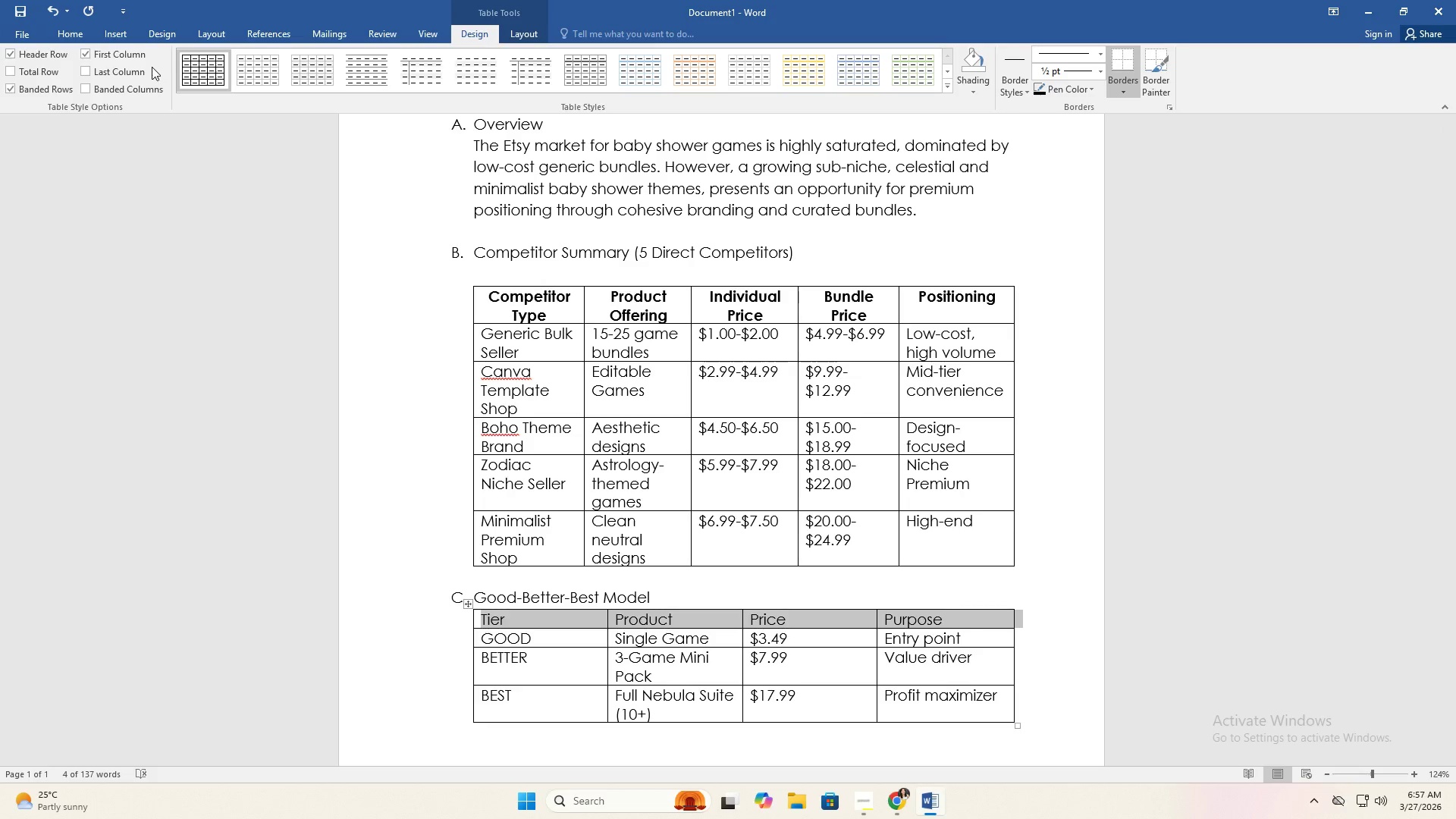 
left_click([85, 41])
 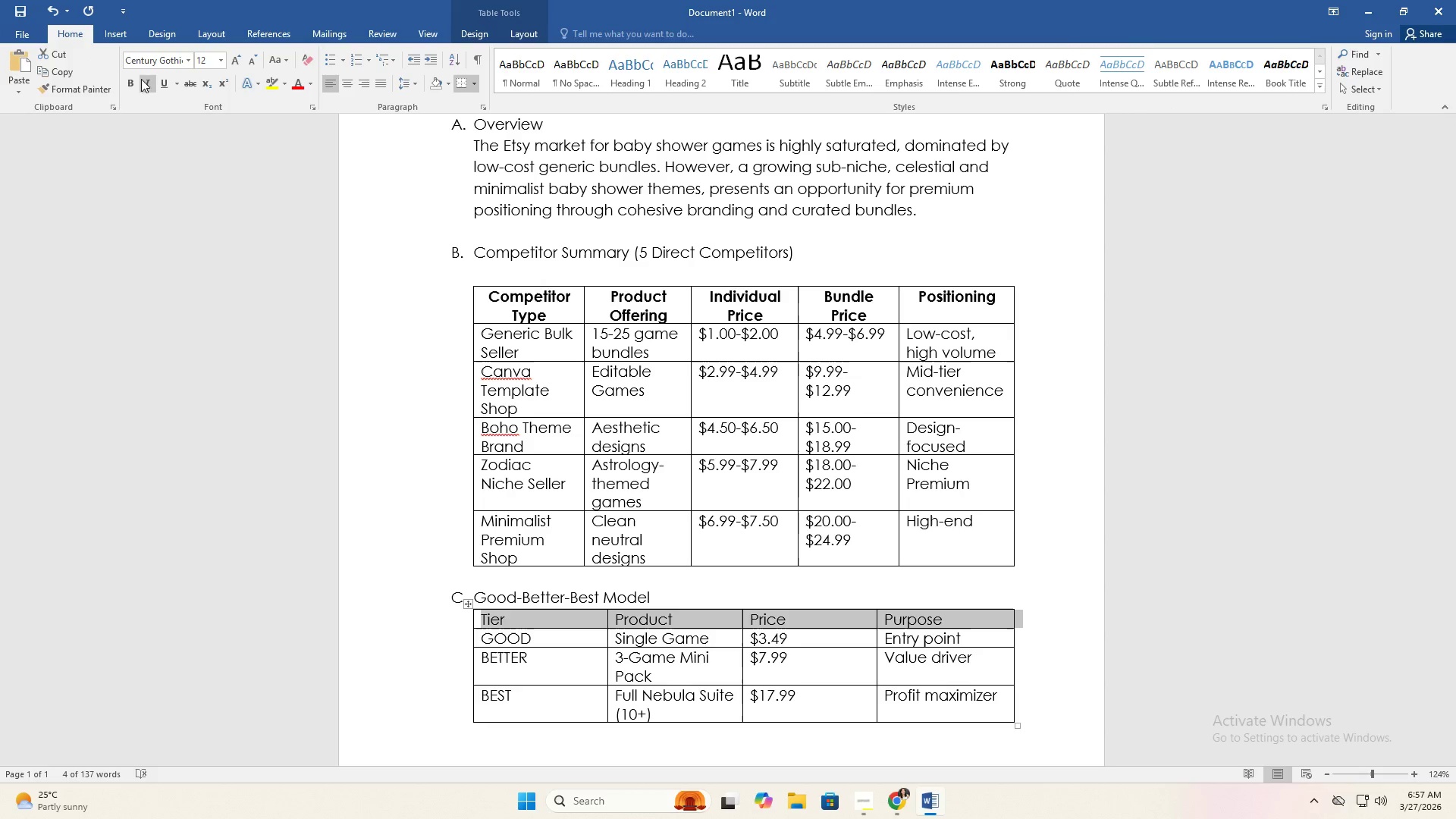 
left_click([135, 80])
 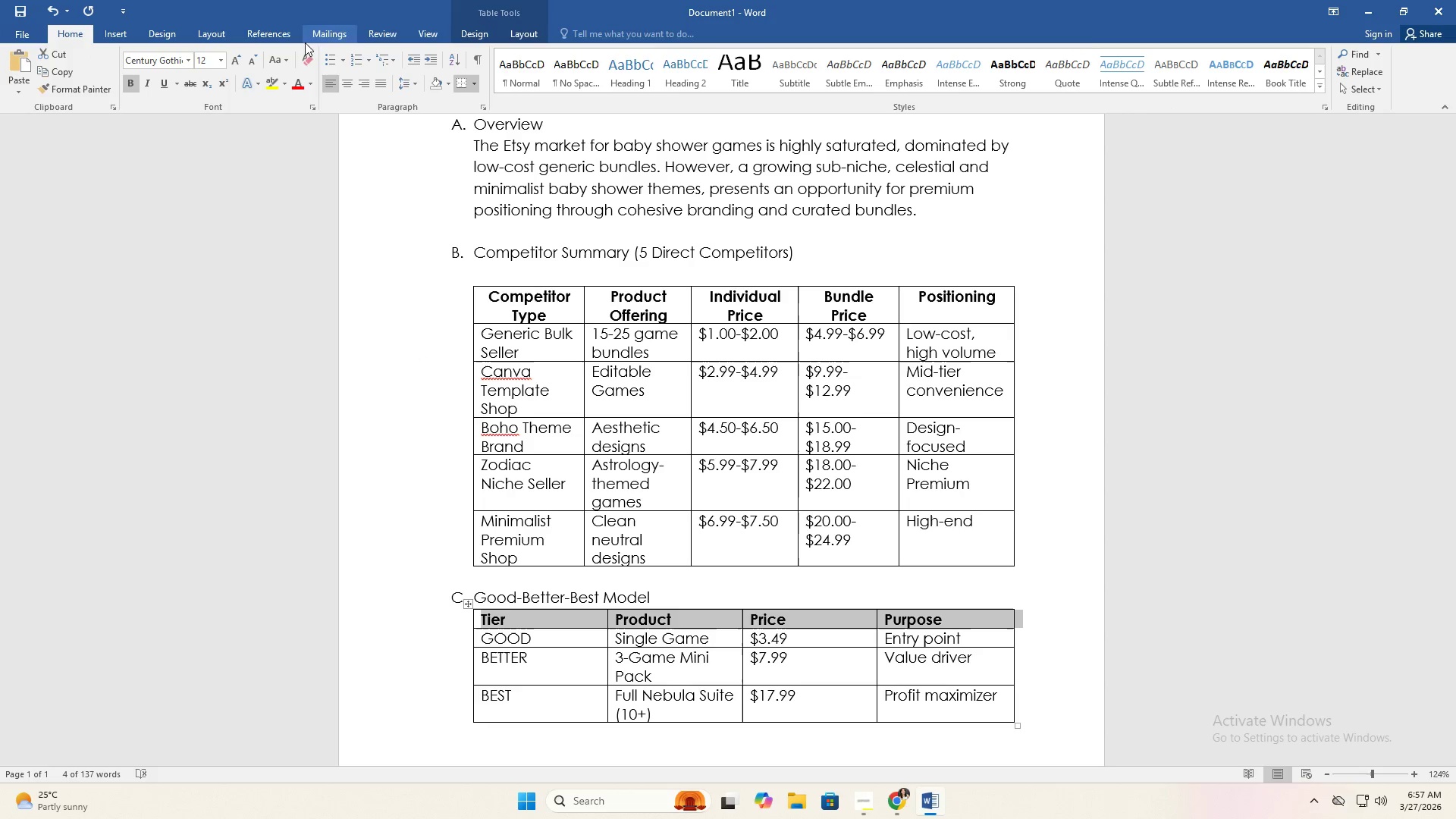 
left_click([350, 89])
 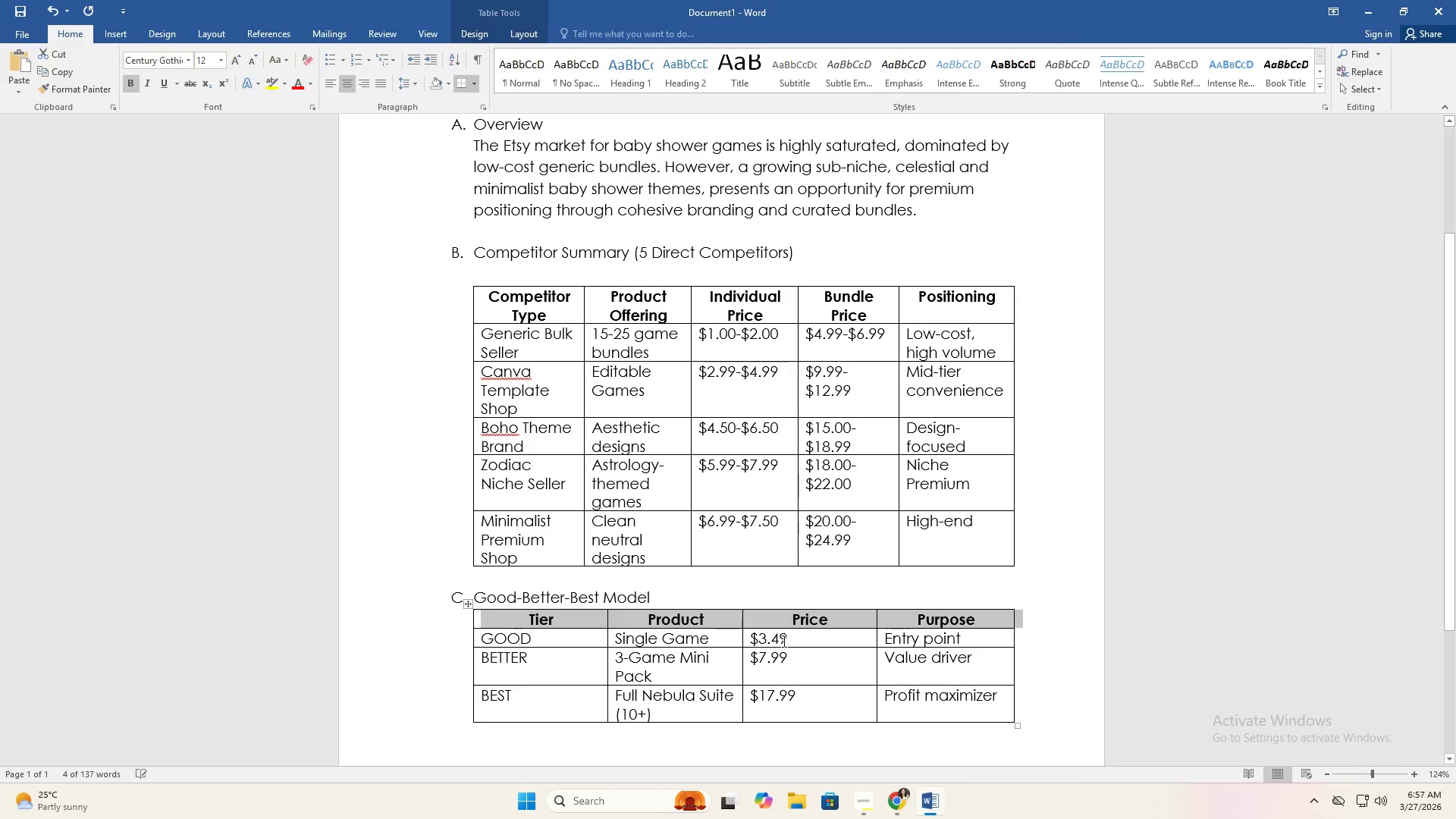 
left_click([806, 673])
 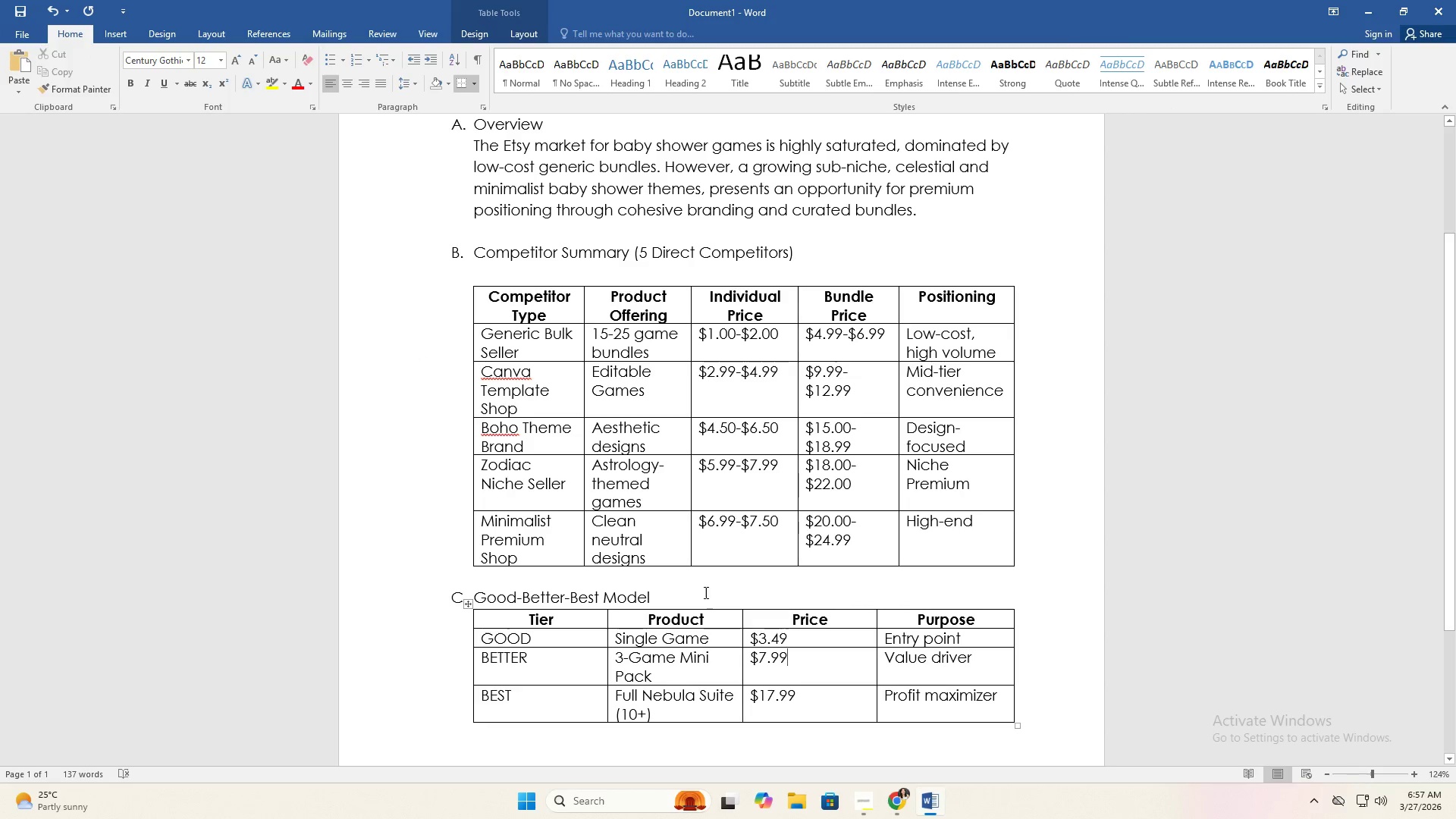 
left_click([701, 588])
 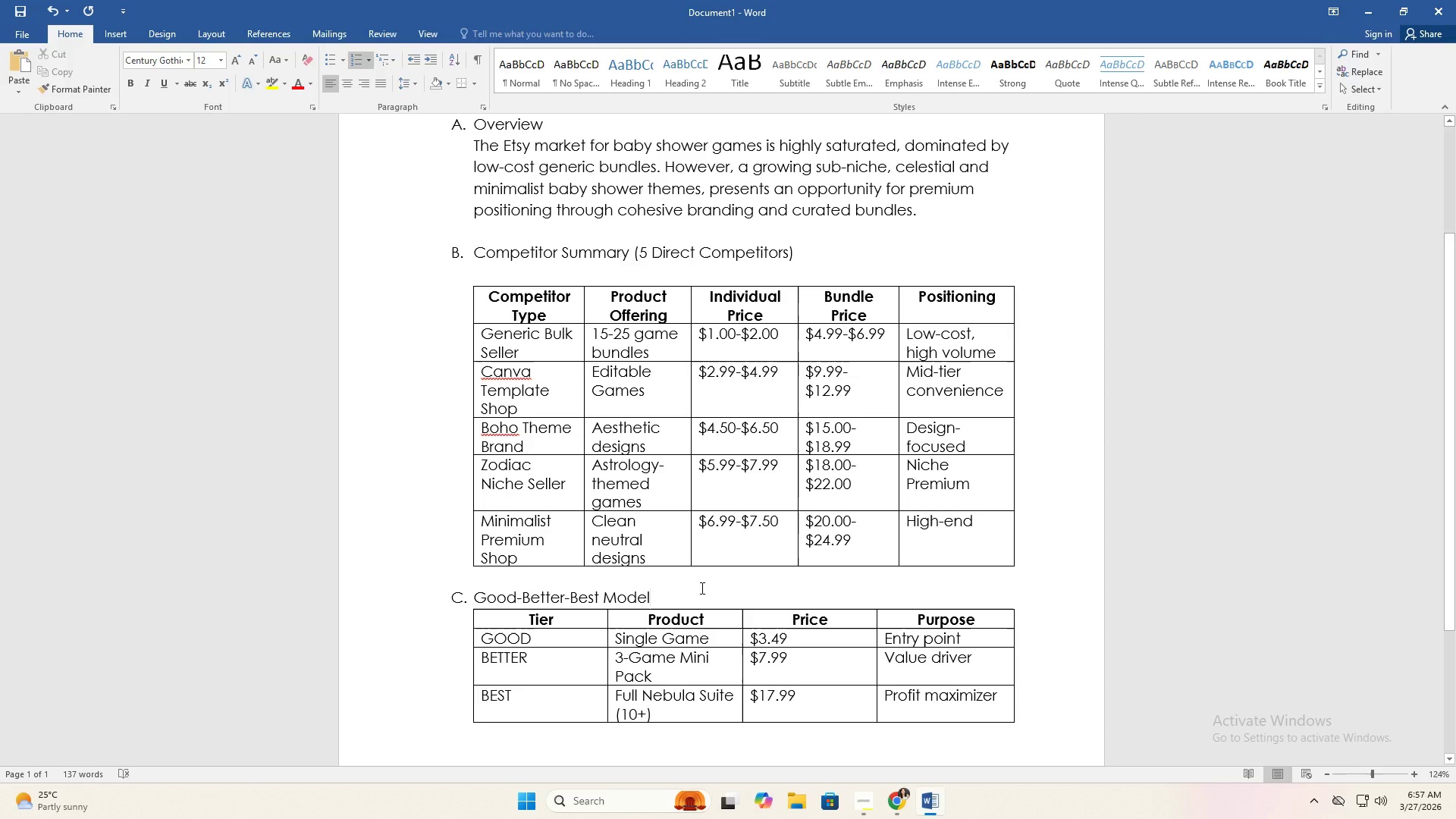 
key(Enter)
 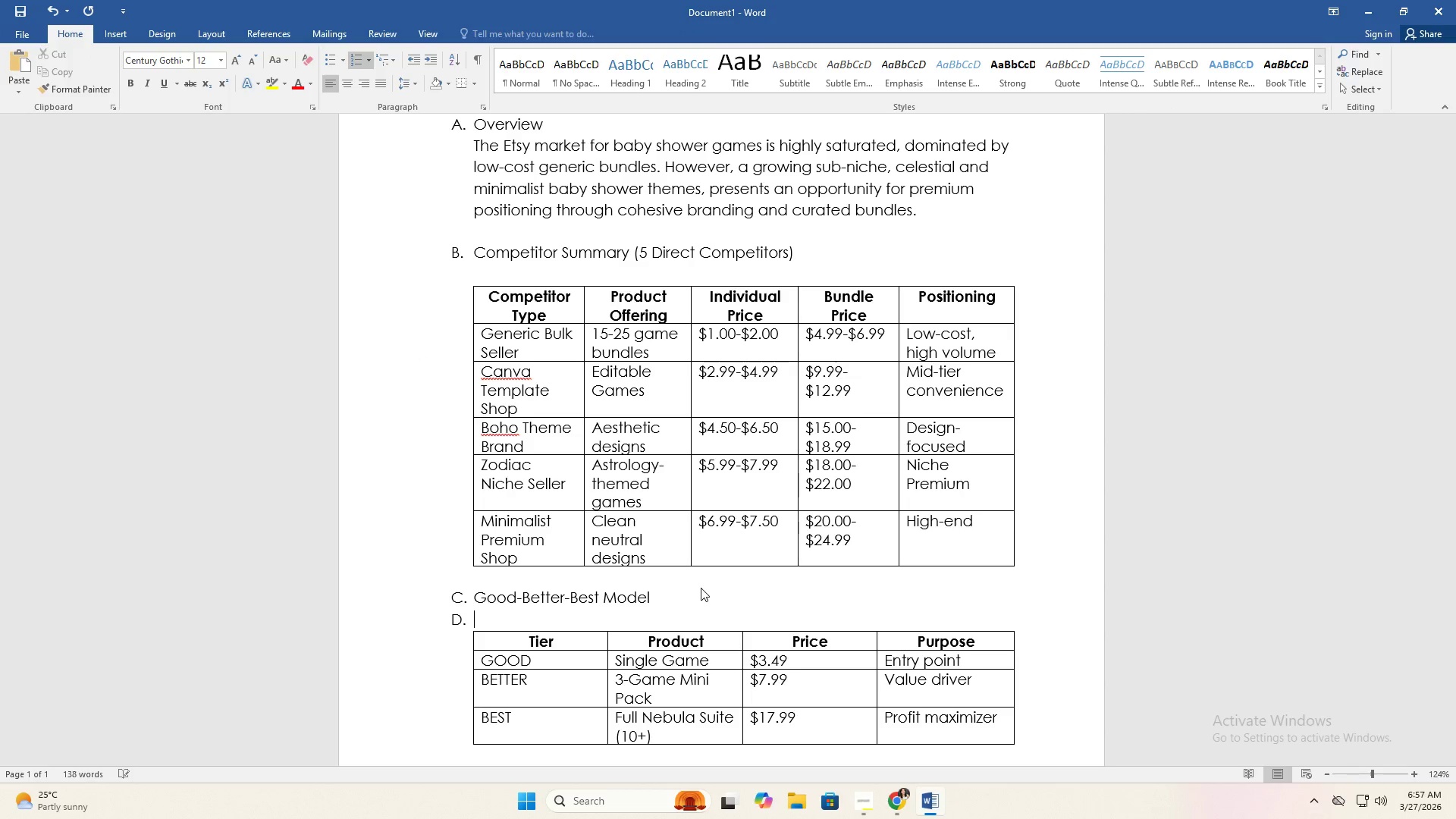 
key(Backspace)
 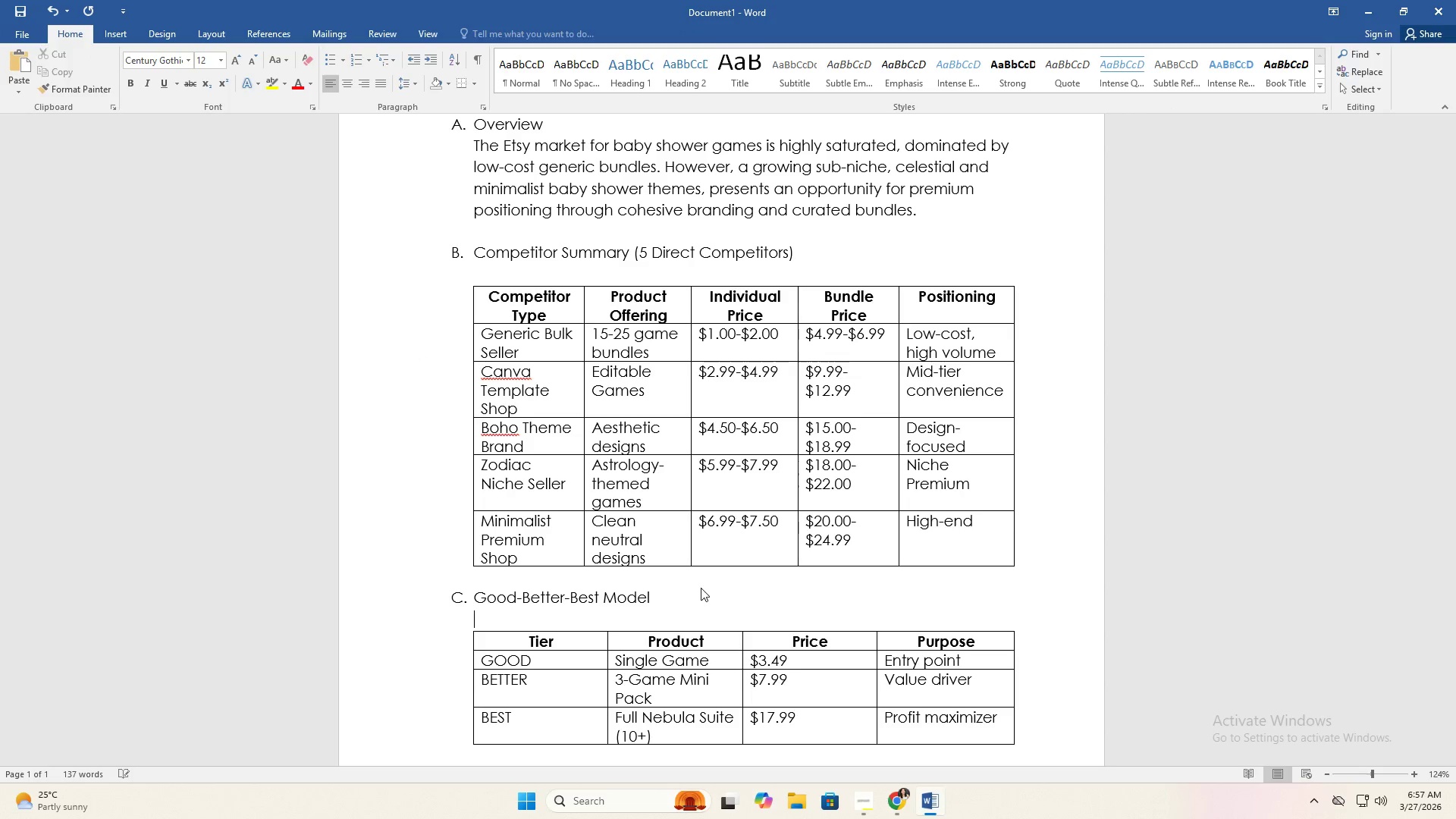 
key(Alt+AltLeft)
 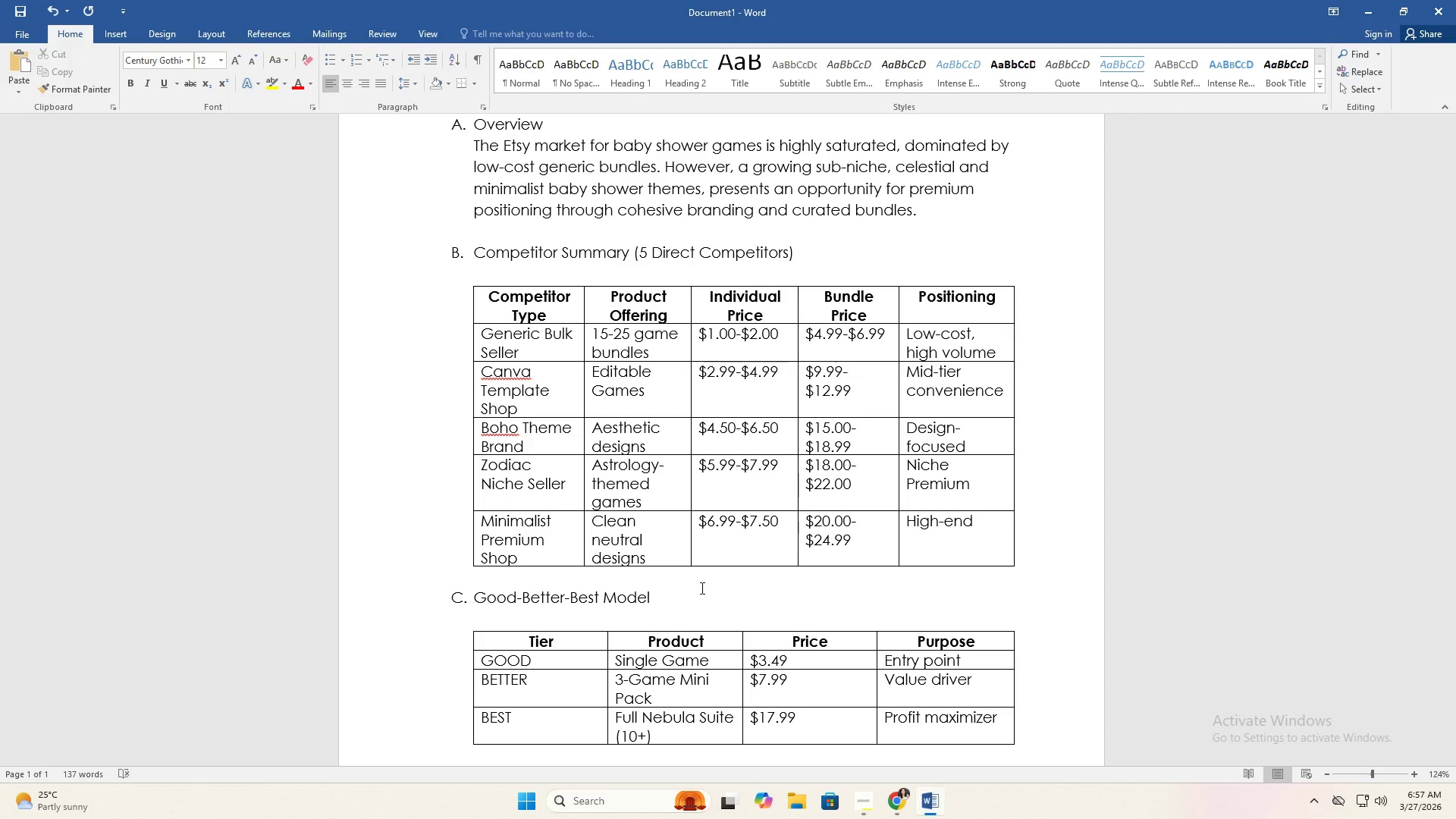 
key(Alt+Tab)